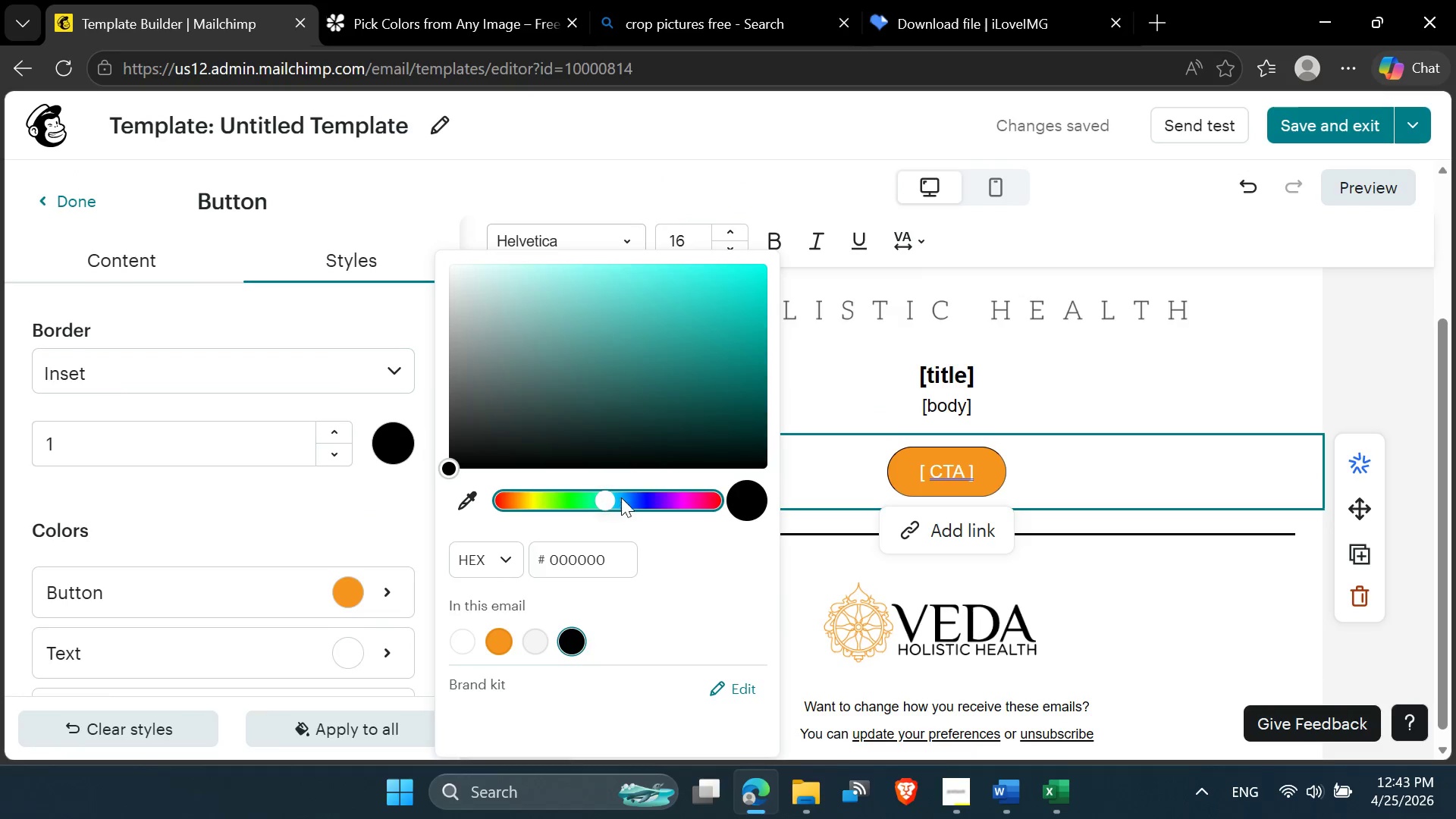 
left_click([629, 498])
 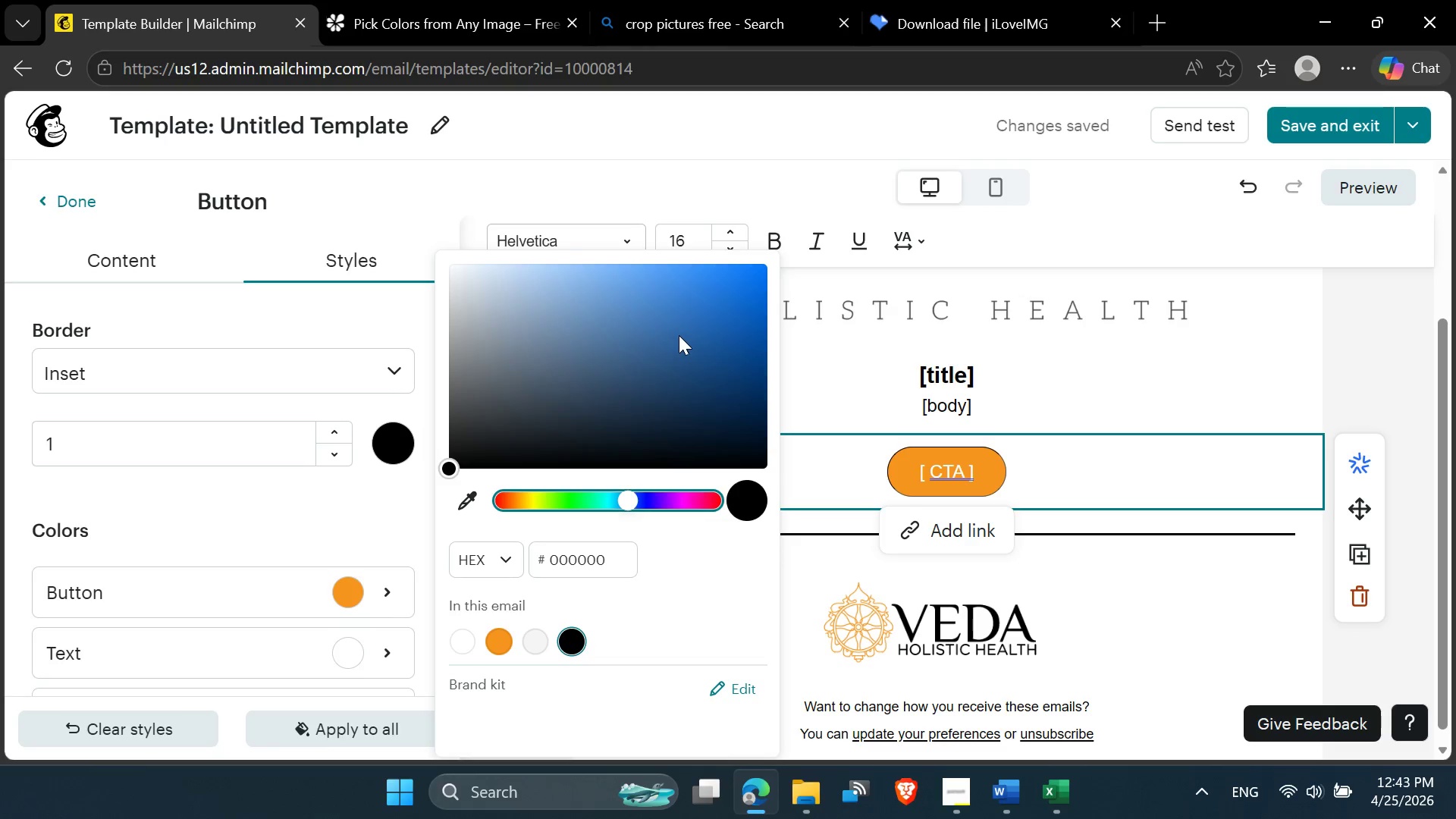 
left_click([679, 335])
 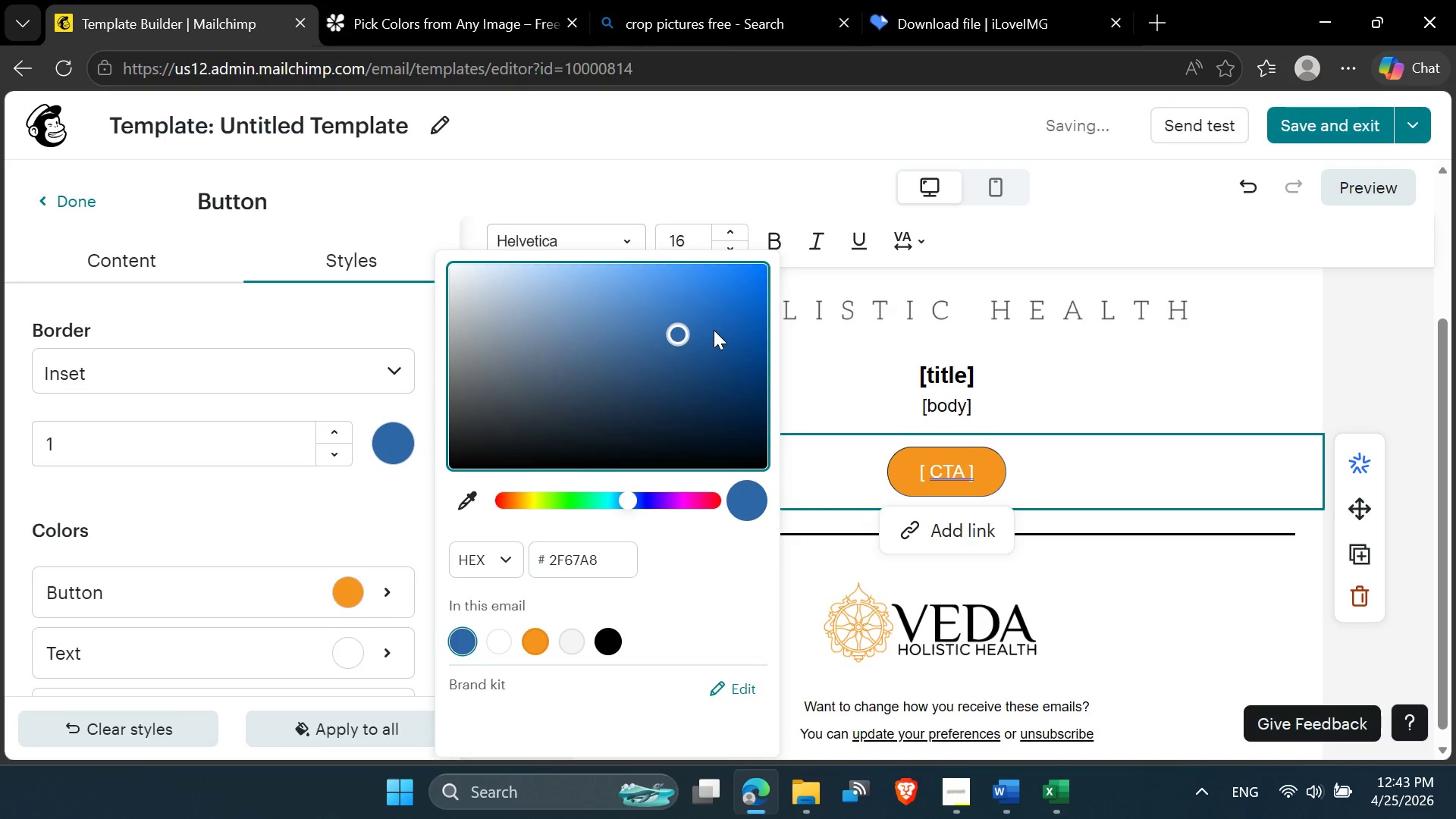 
left_click([714, 330])
 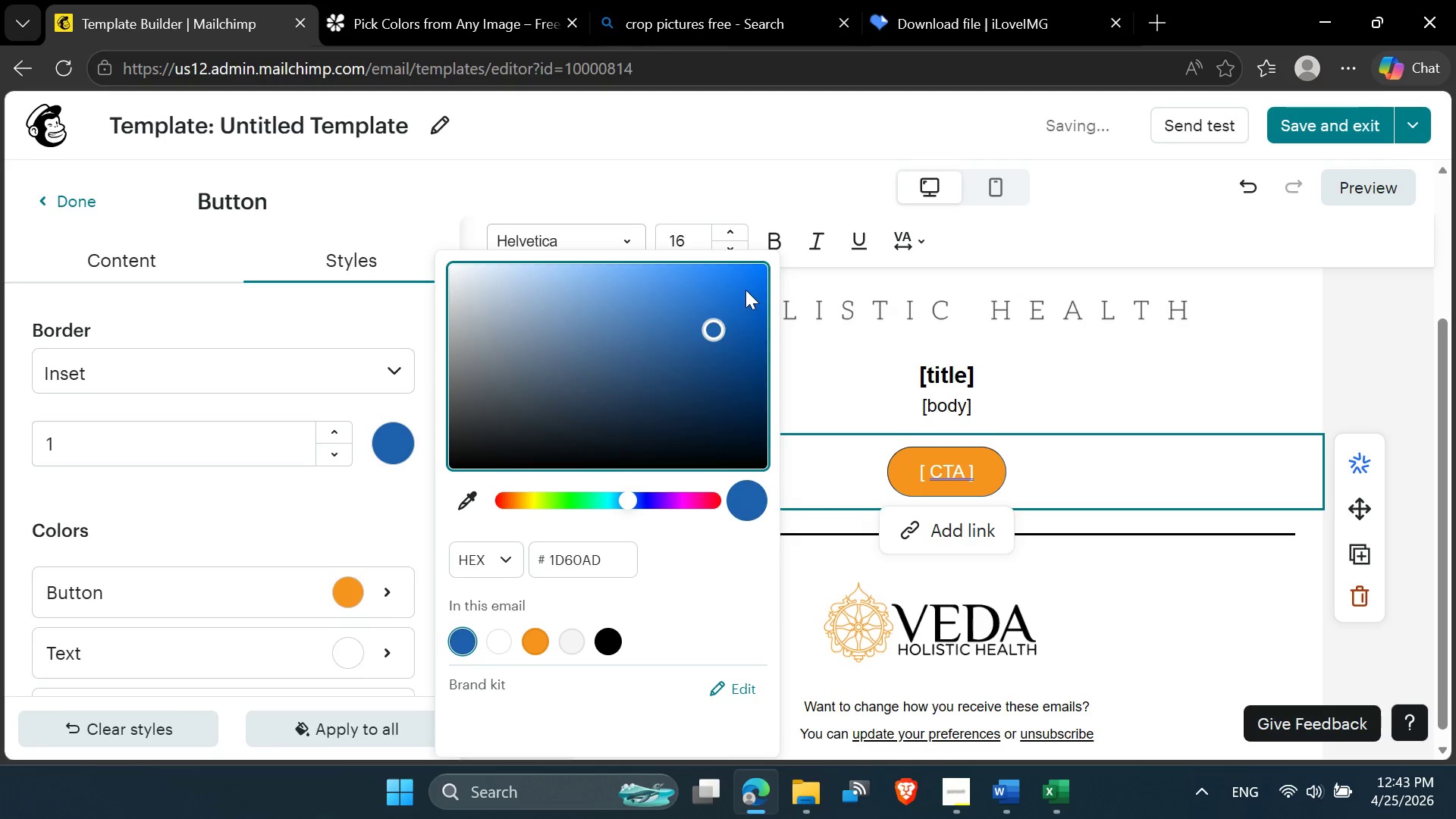 
left_click([745, 289])
 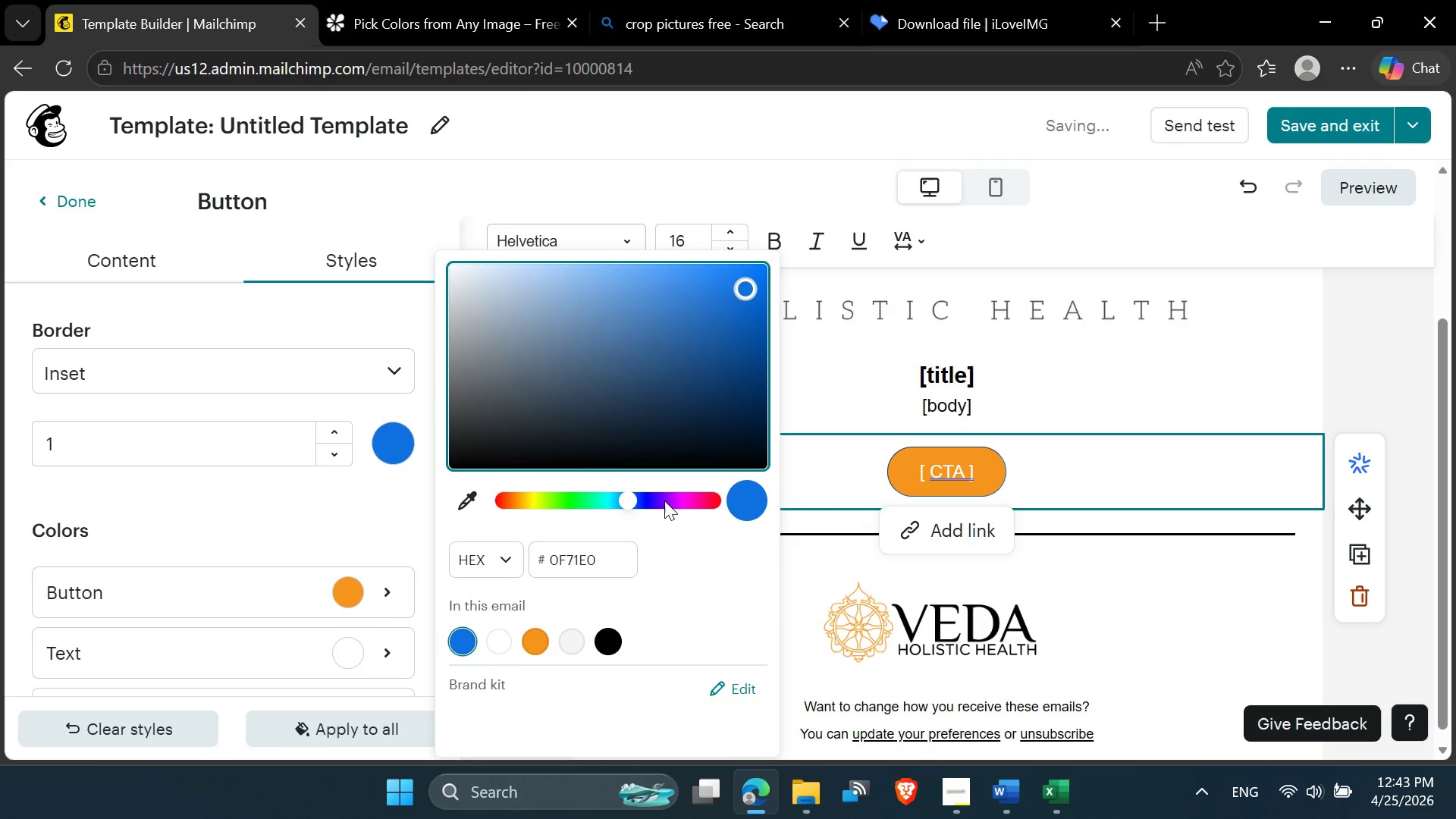 
left_click([683, 496])
 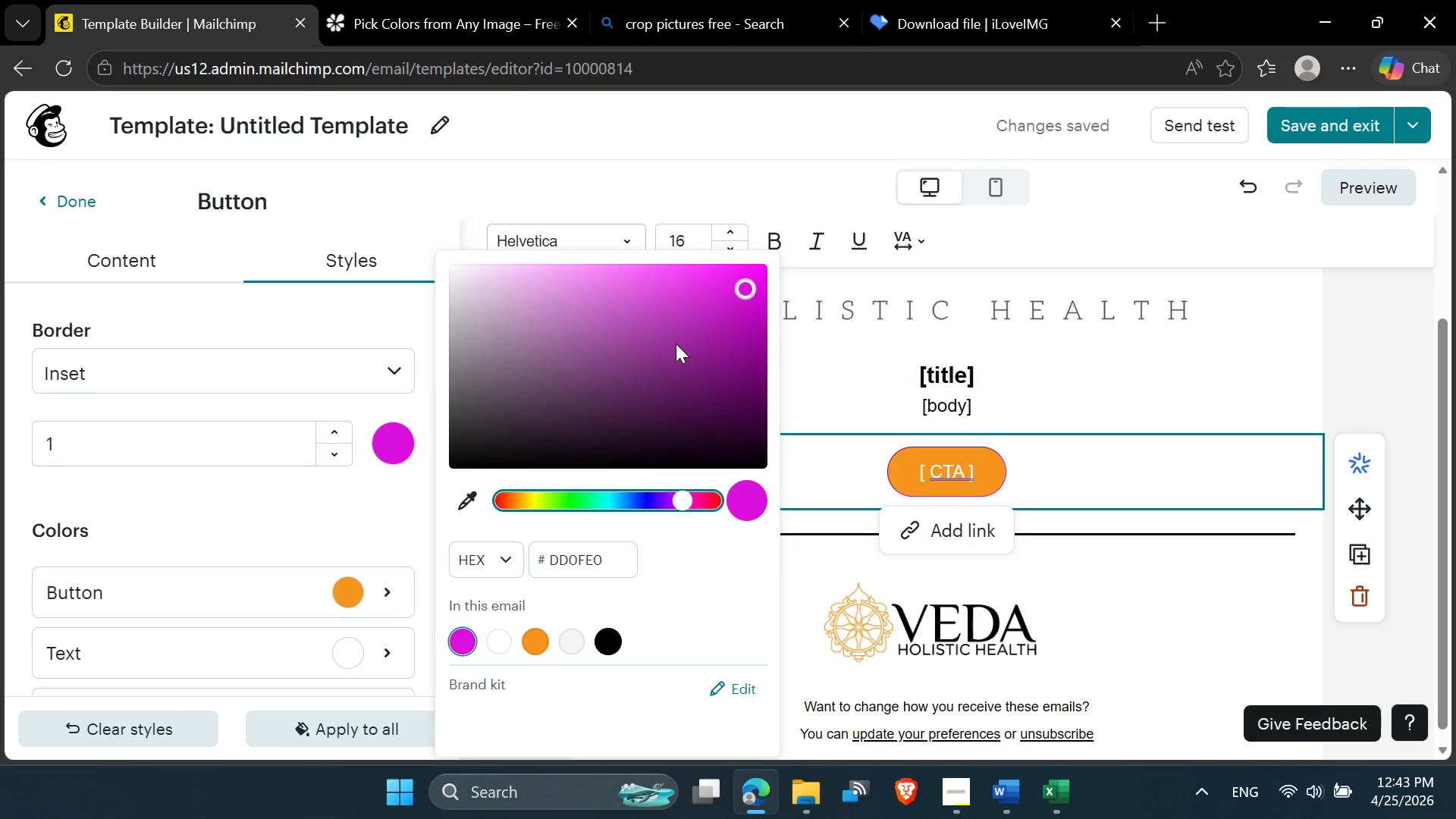 
wait(13.72)
 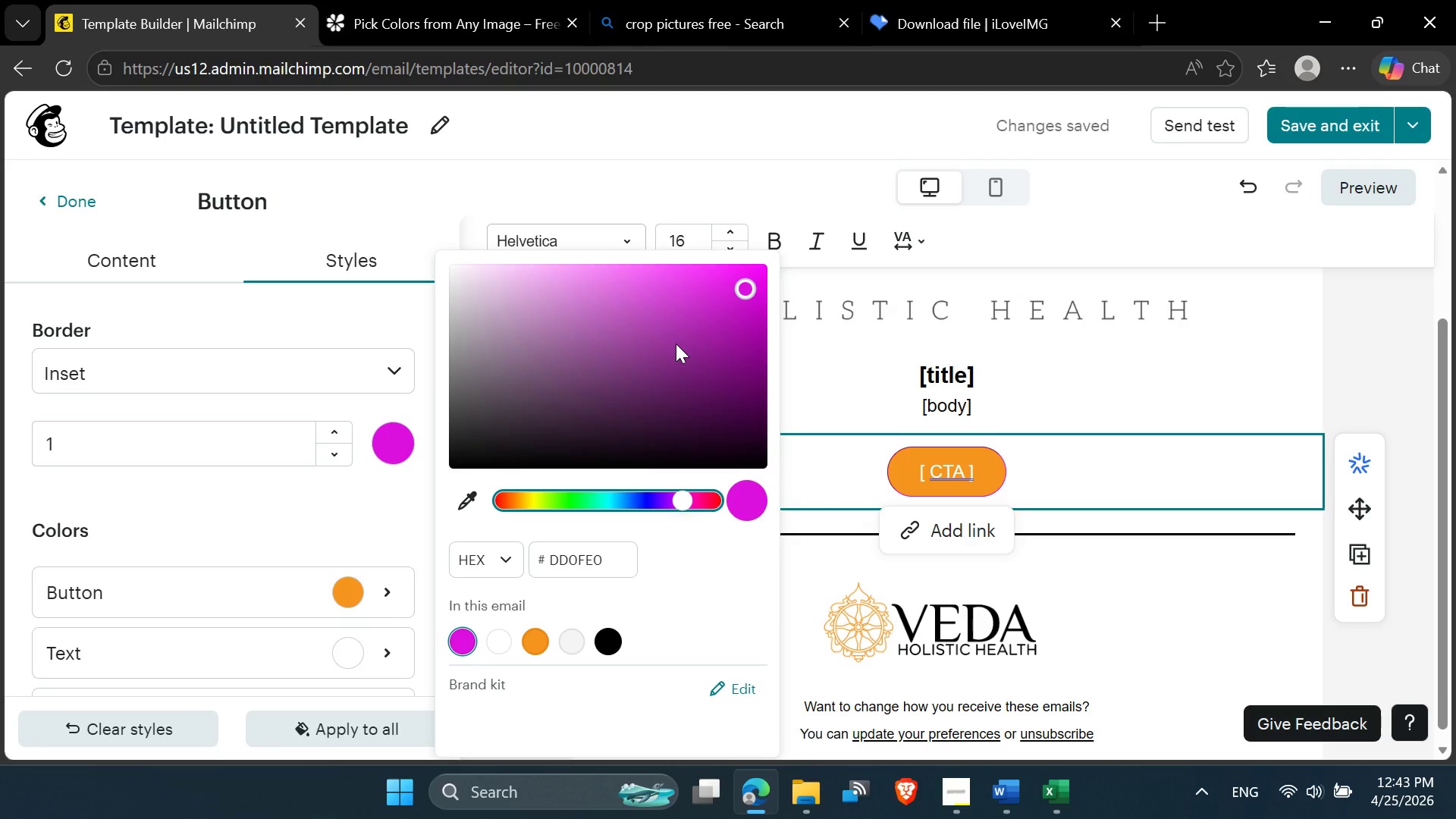 
left_click([575, 645])
 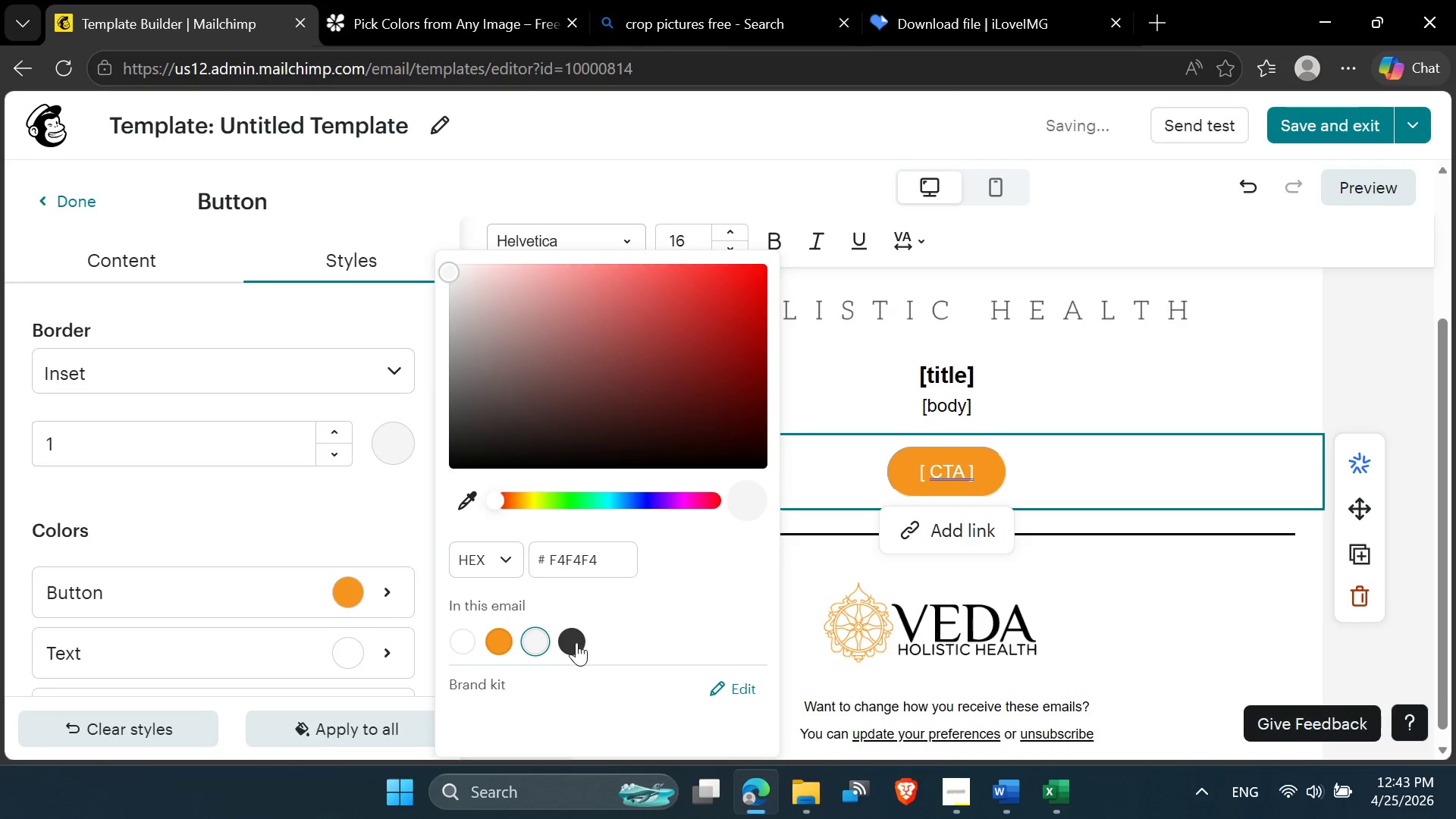 
left_click([574, 643])
 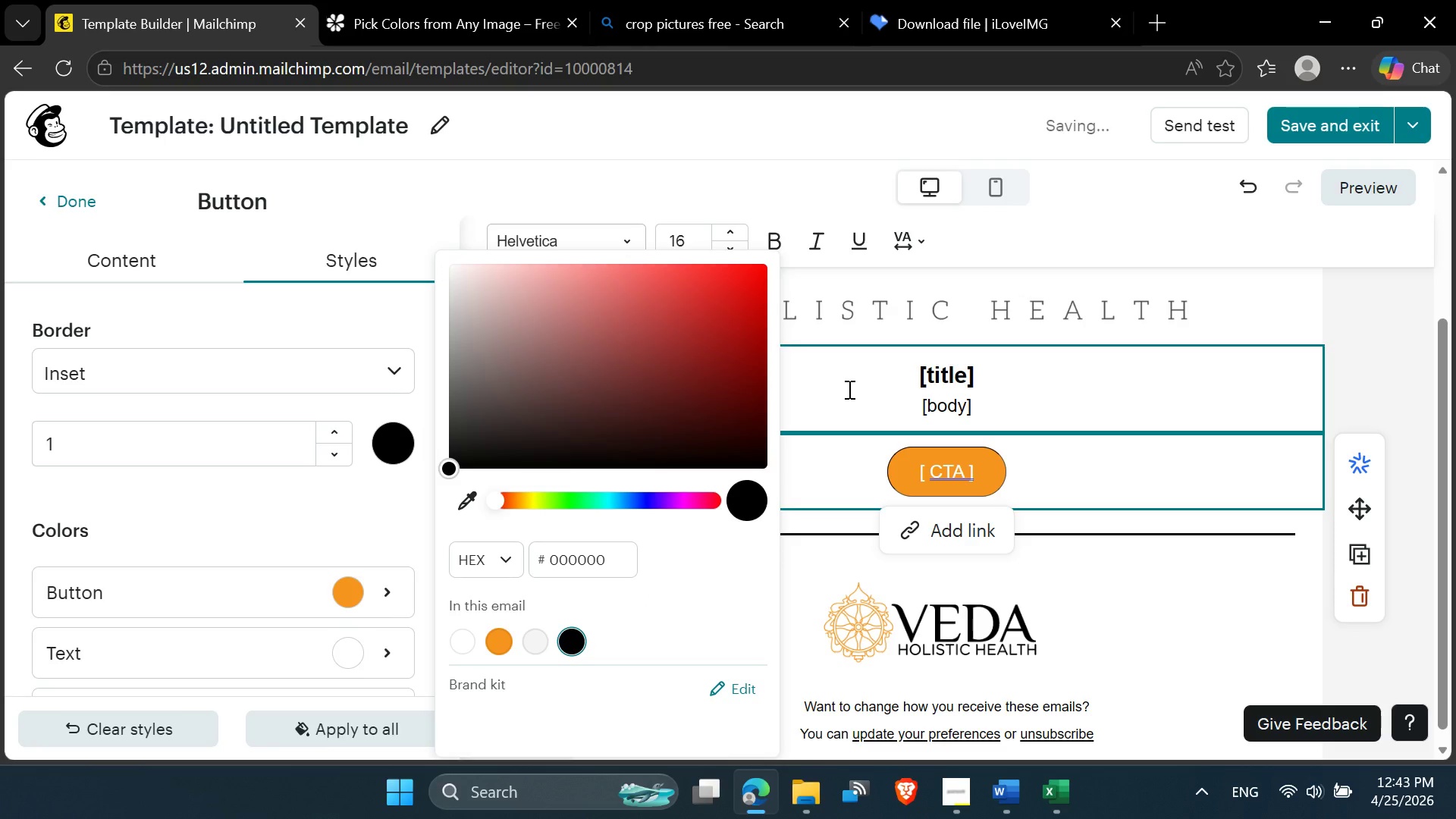 
left_click([873, 410])
 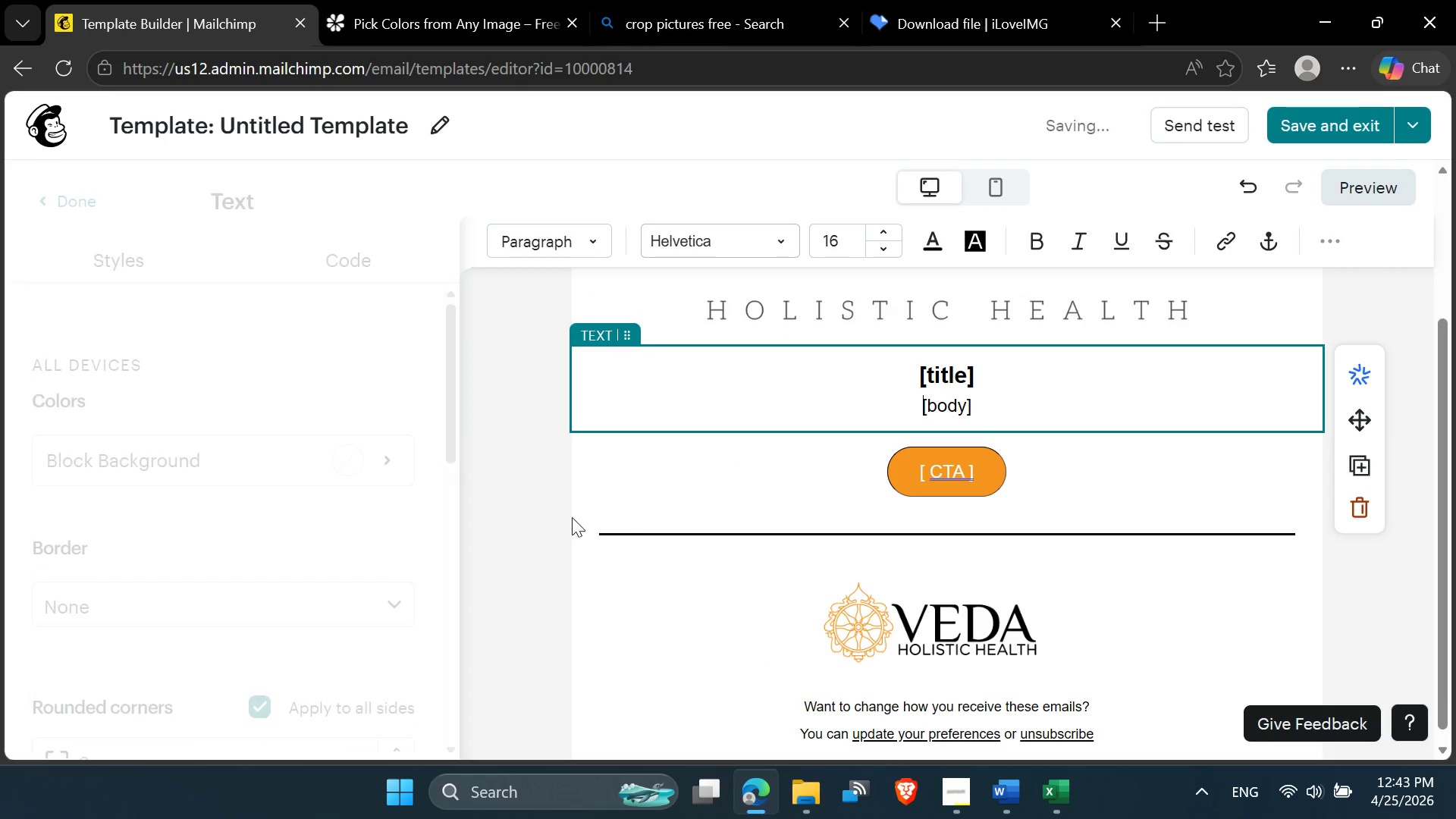 
left_click([548, 518])
 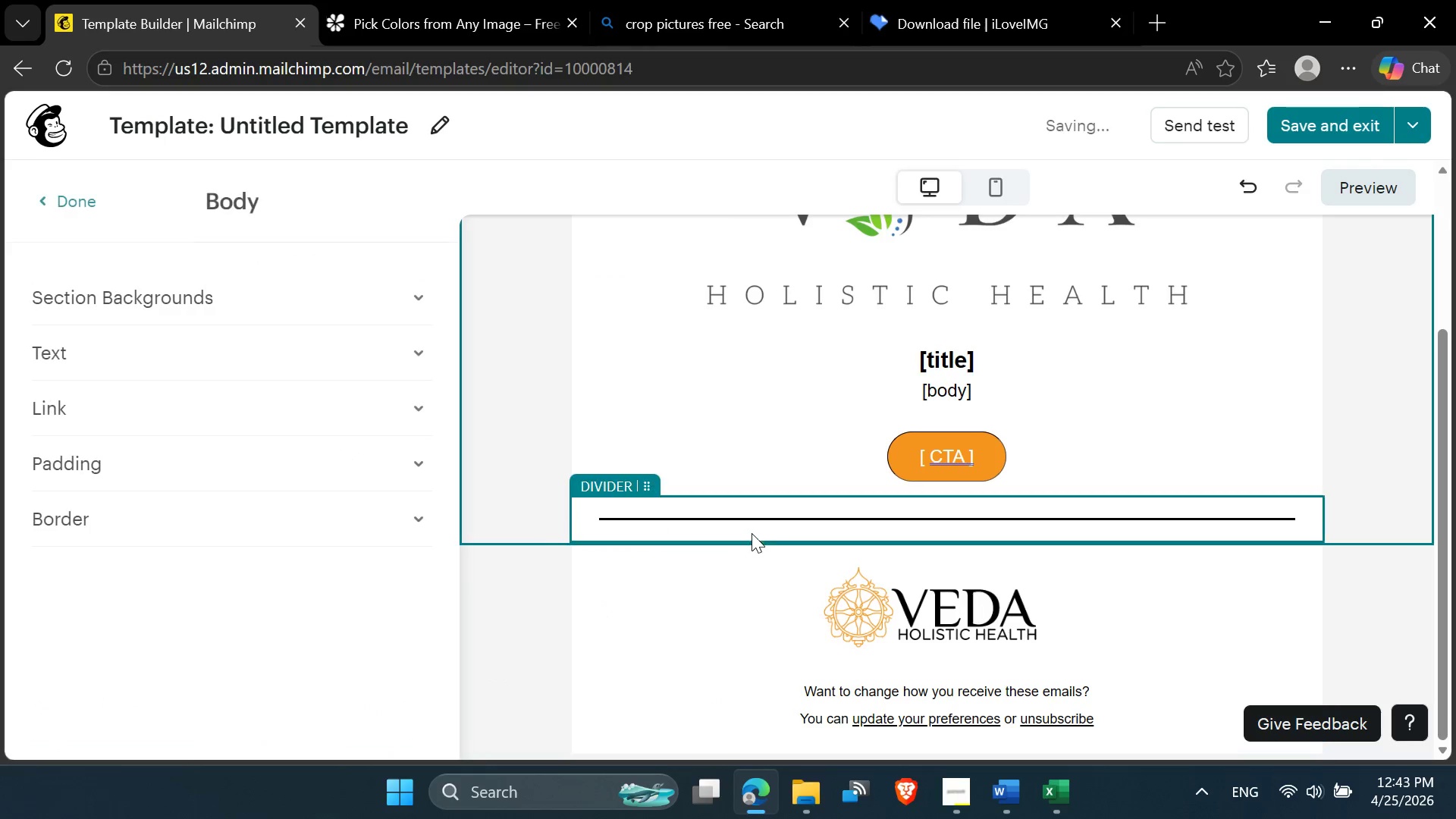 
left_click([754, 527])
 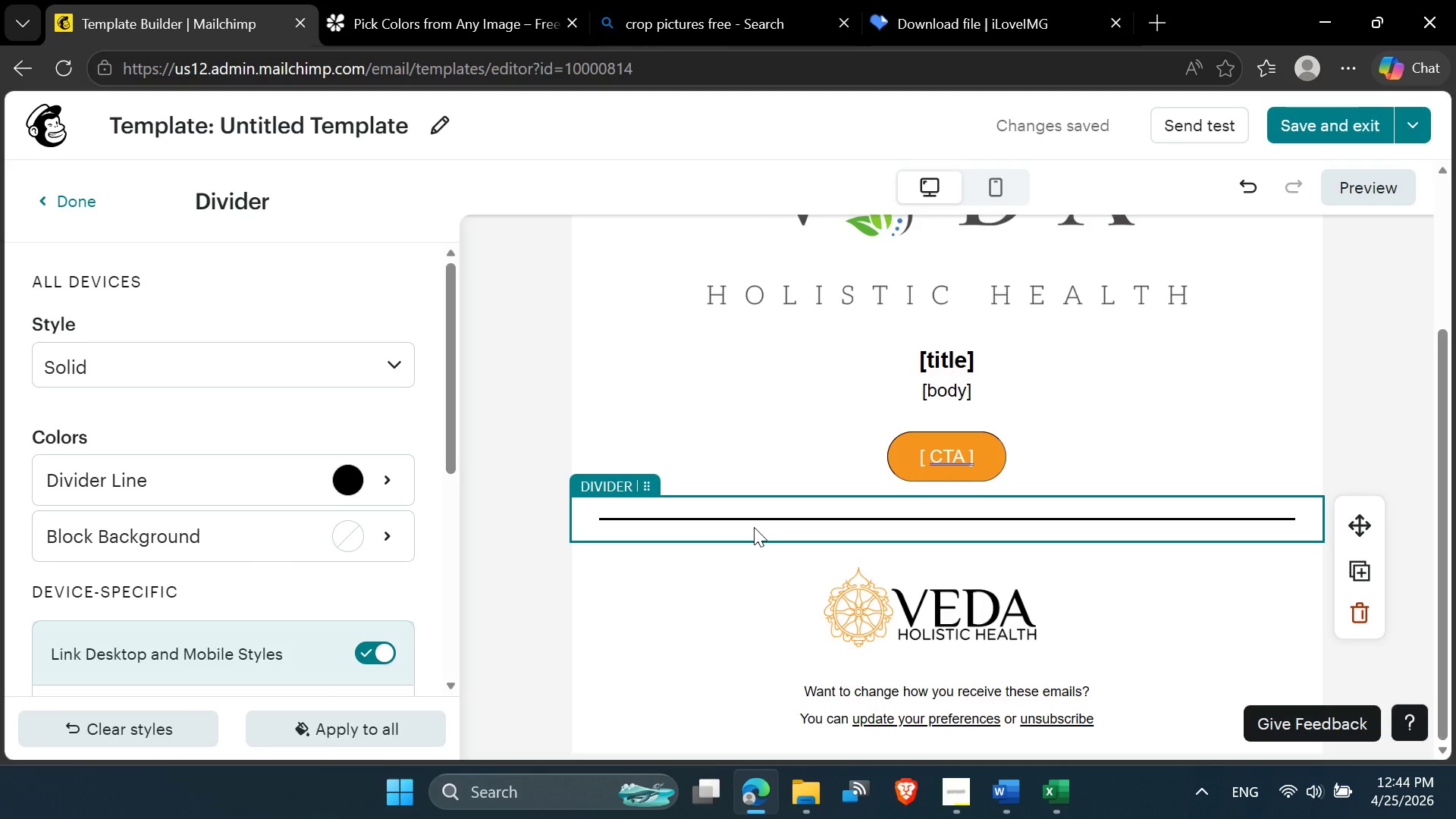 
wait(31.69)
 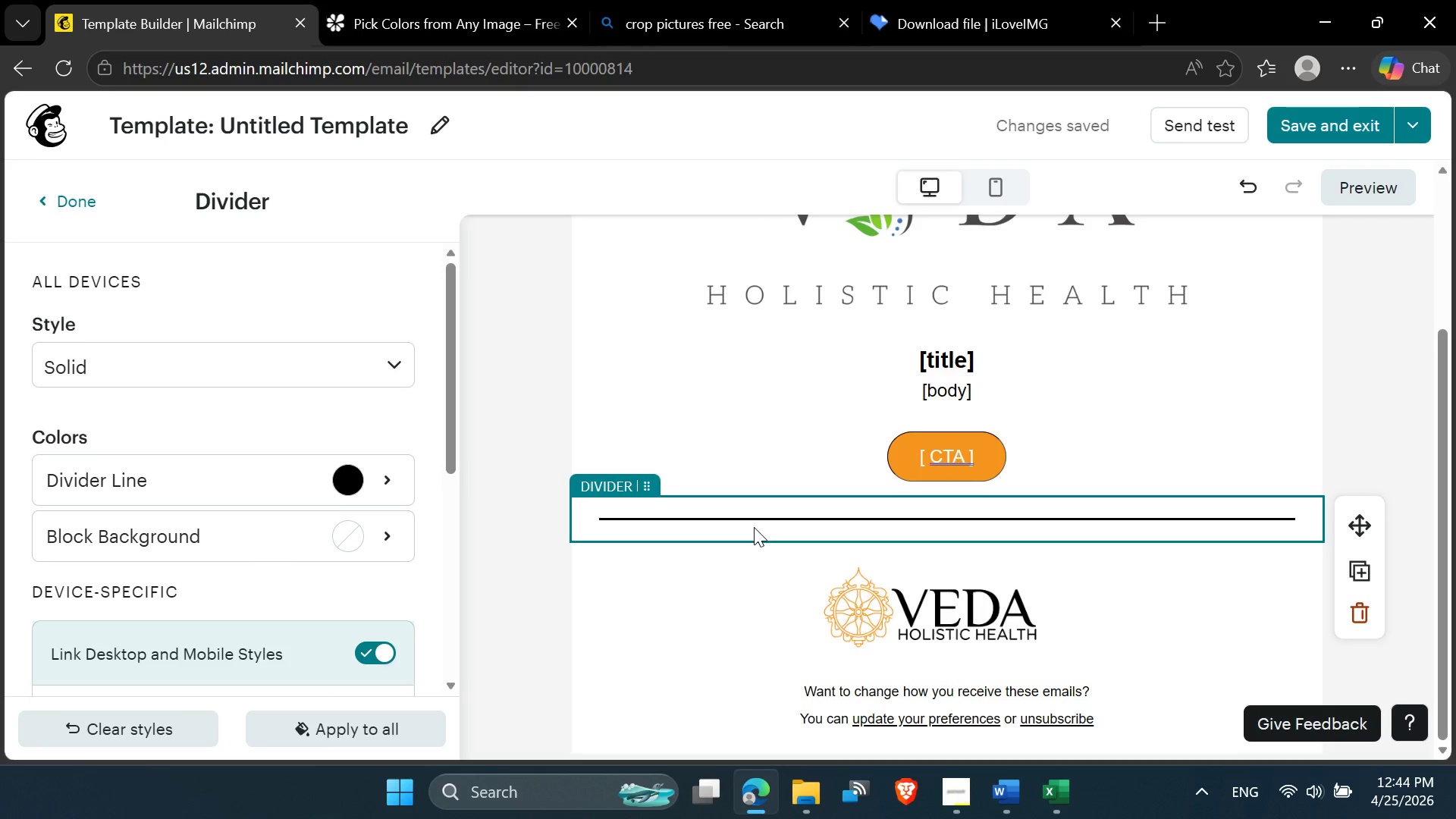 
left_click([350, 482])
 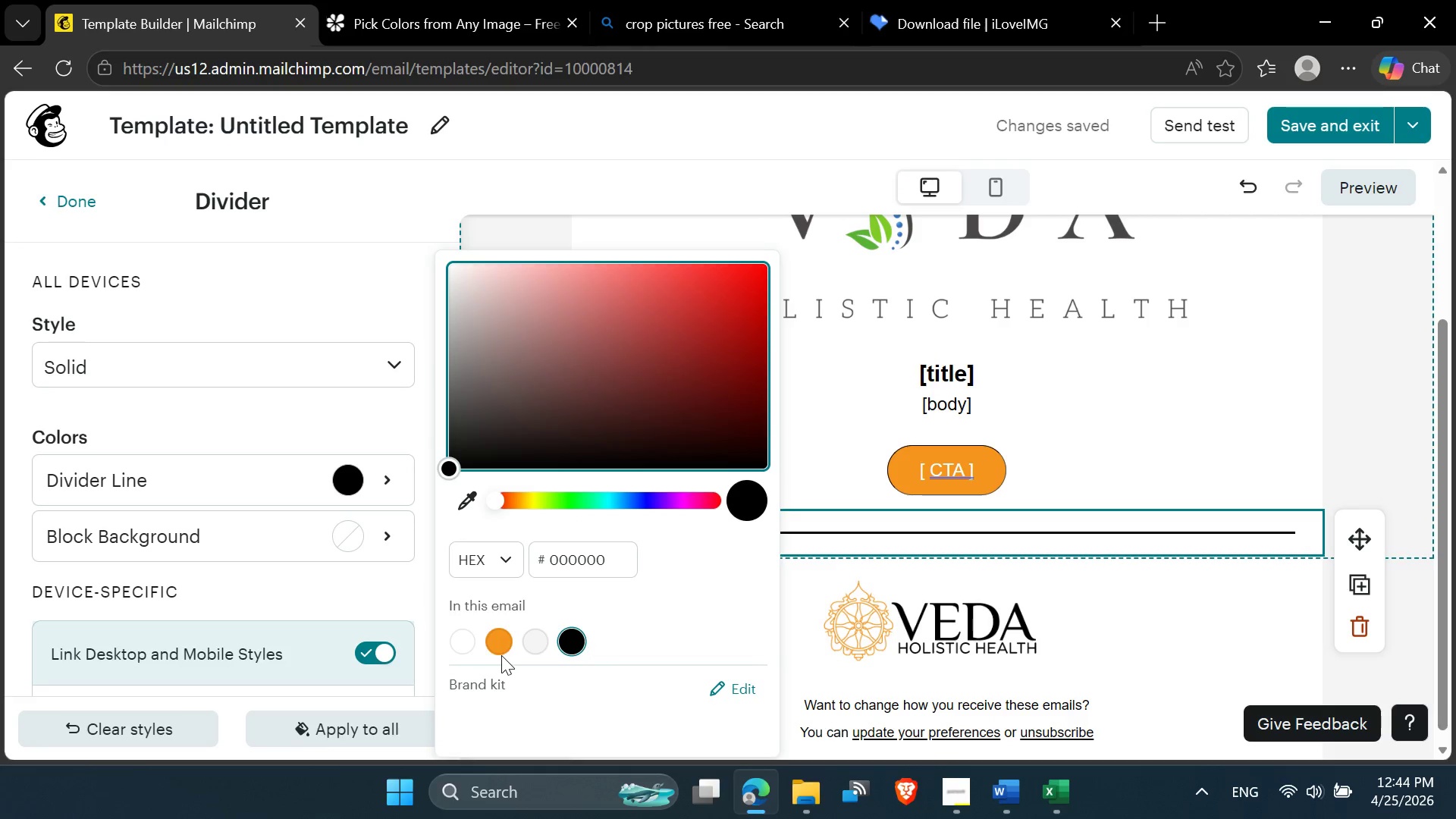 
left_click([494, 643])
 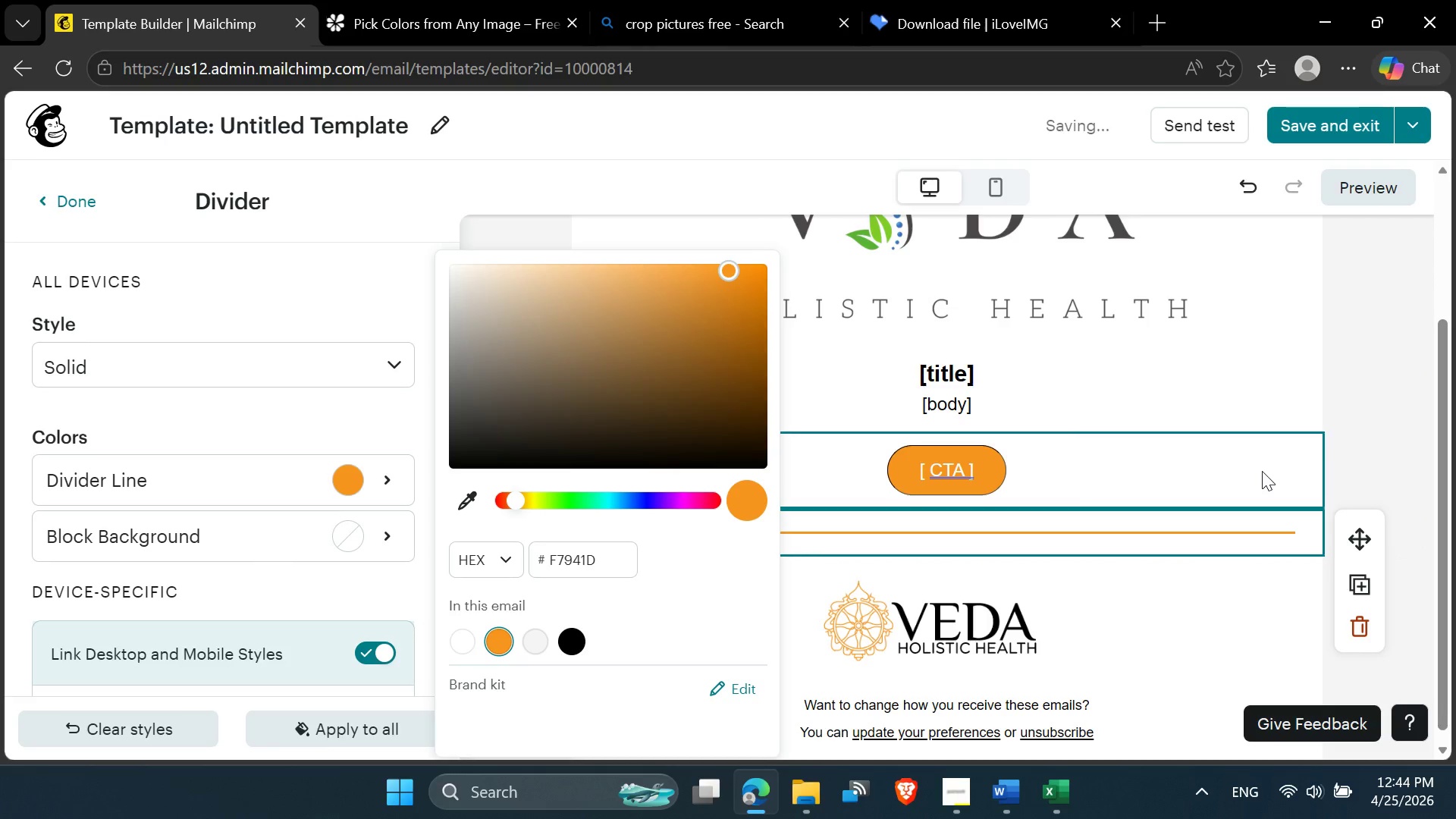 
left_click([1347, 422])
 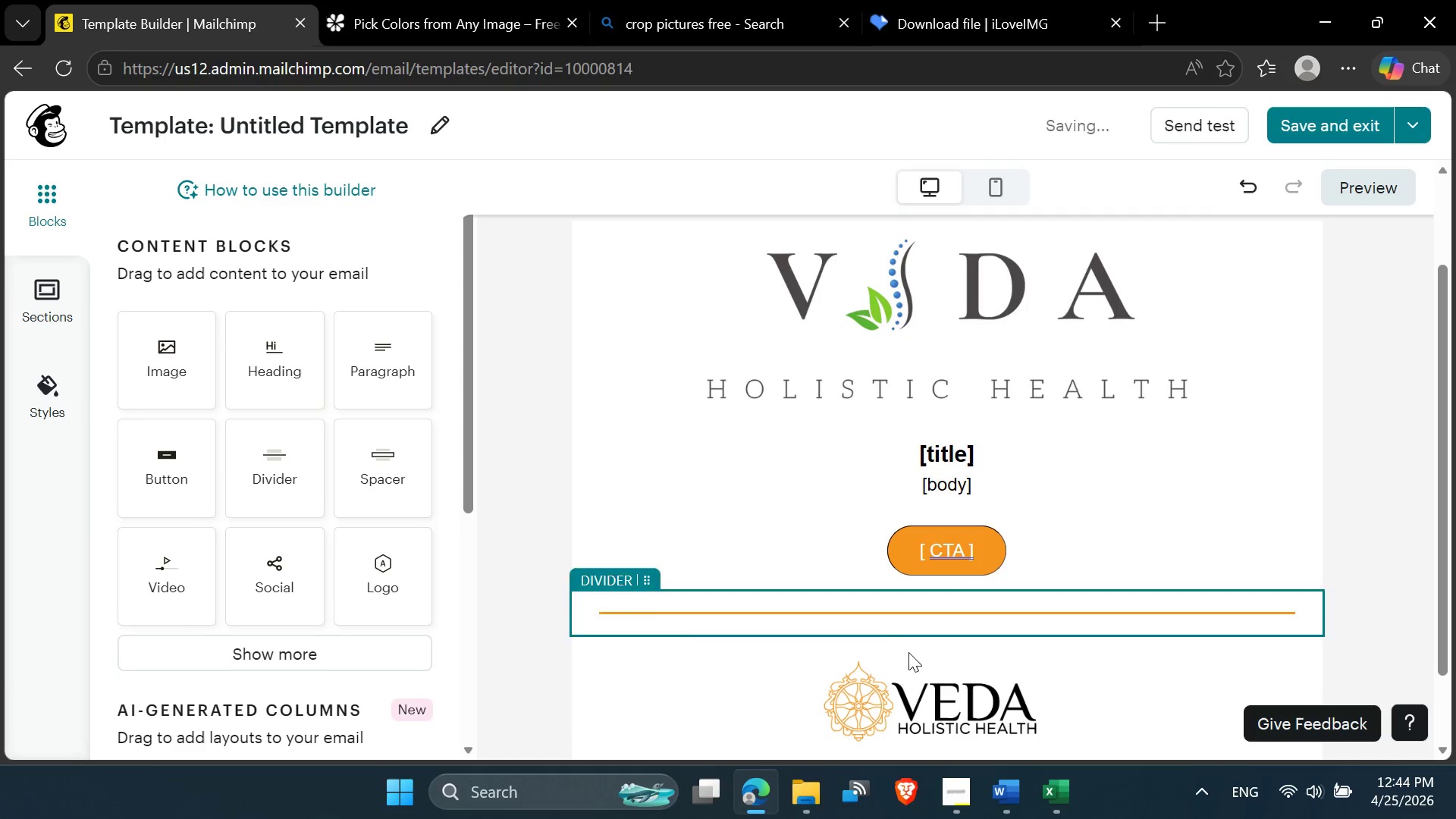 
wait(5.31)
 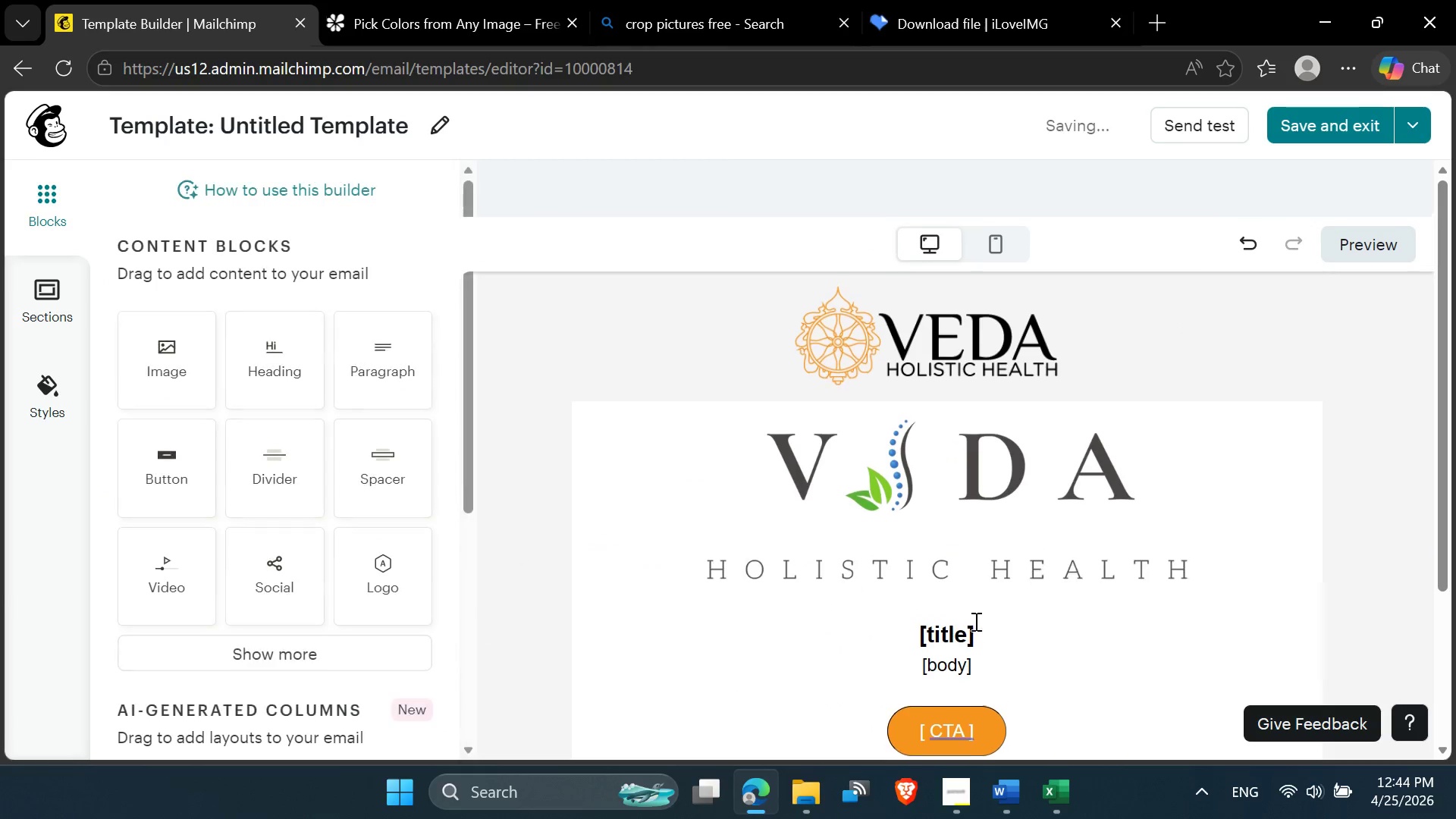 
left_click([871, 623])
 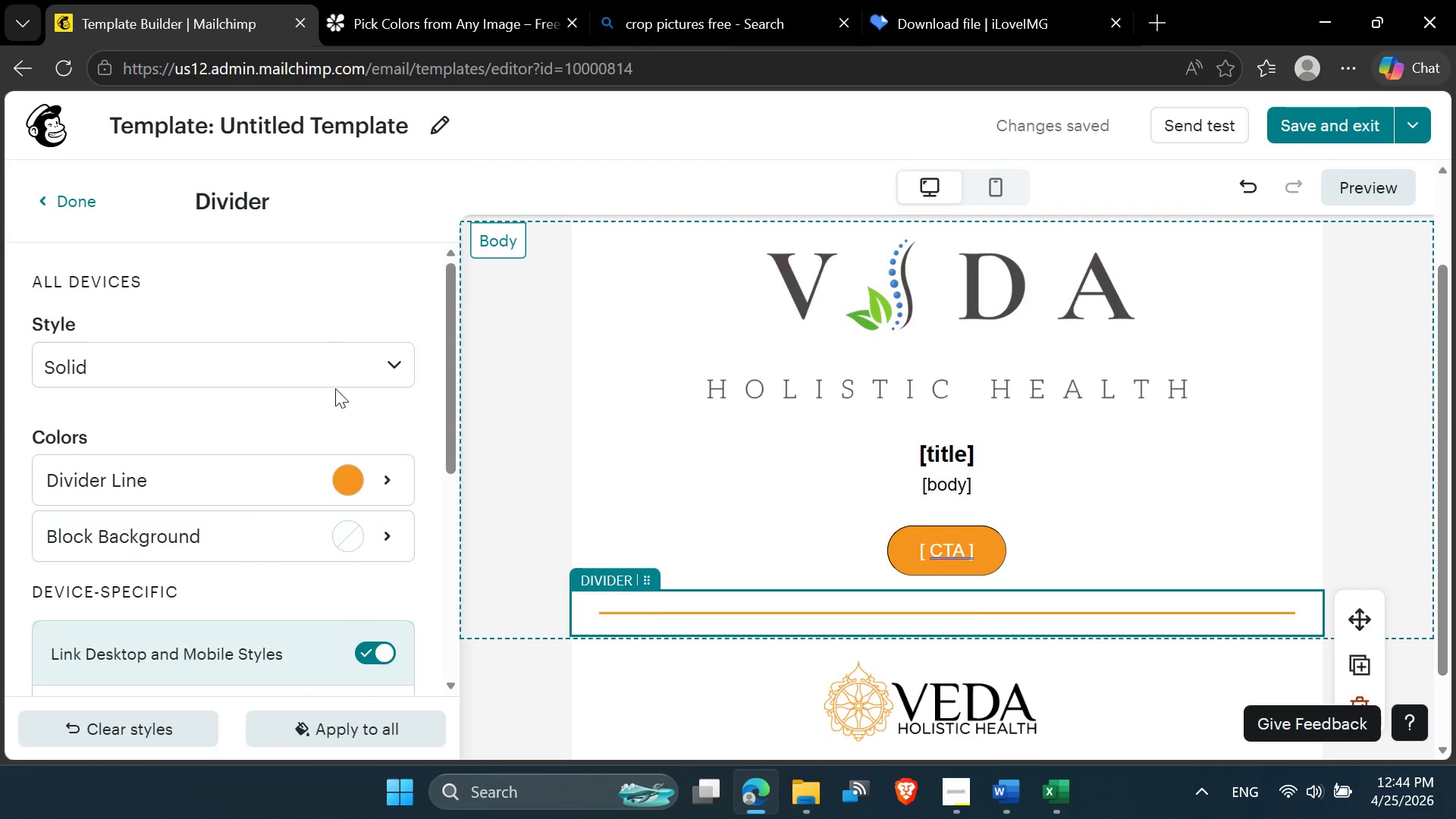 
left_click([395, 353])
 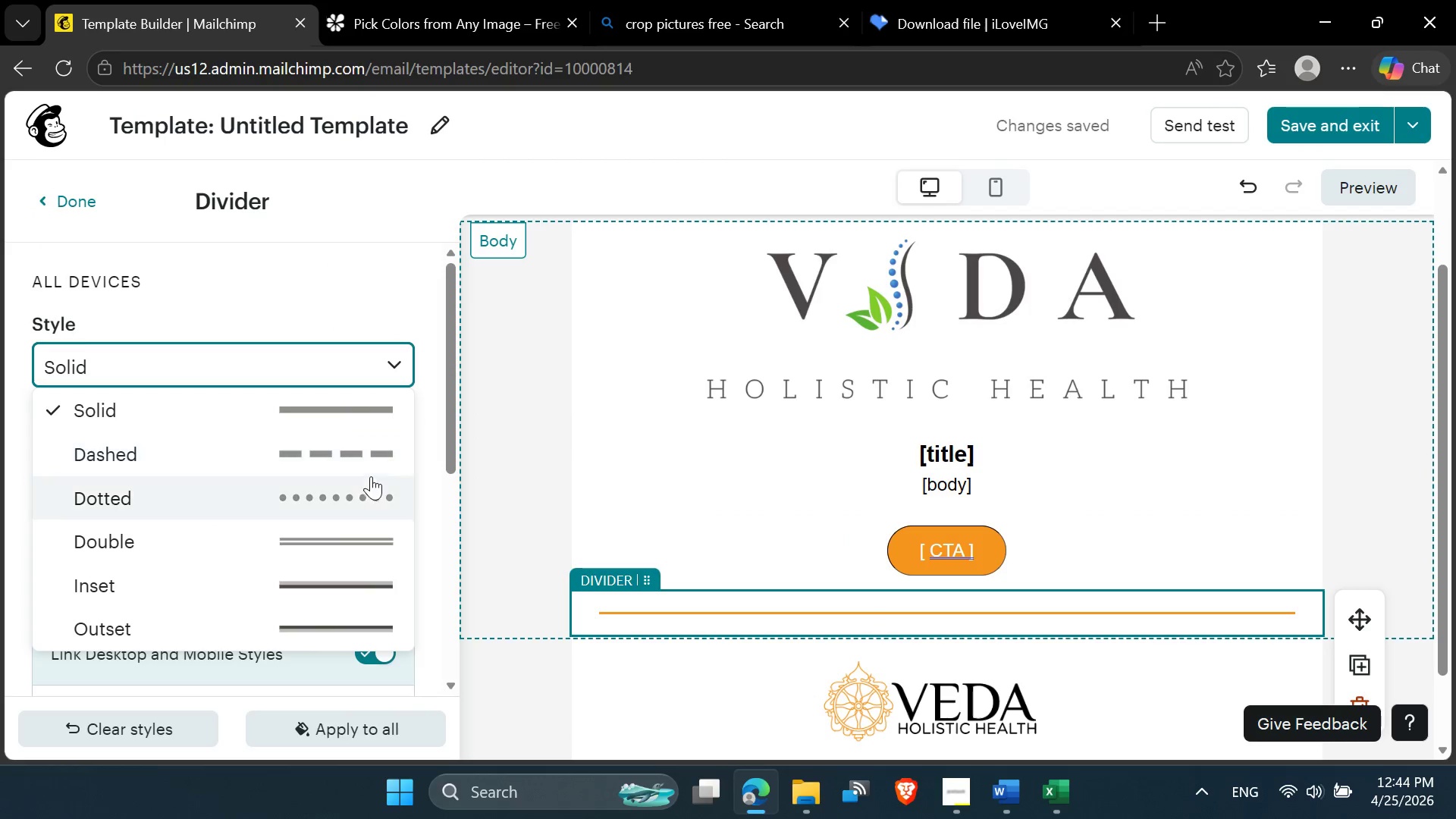 
left_click([371, 486])
 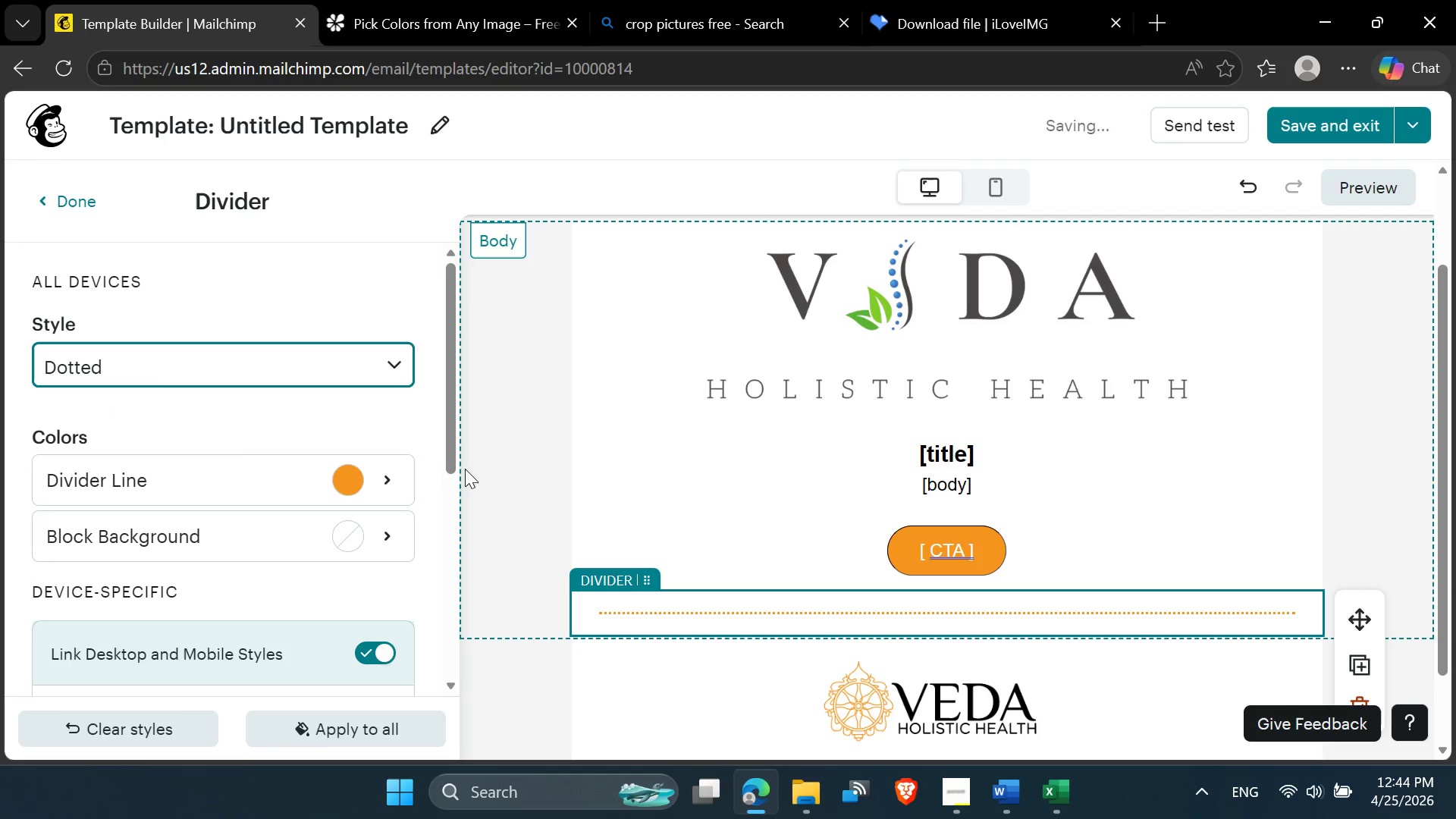 
left_click([542, 435])
 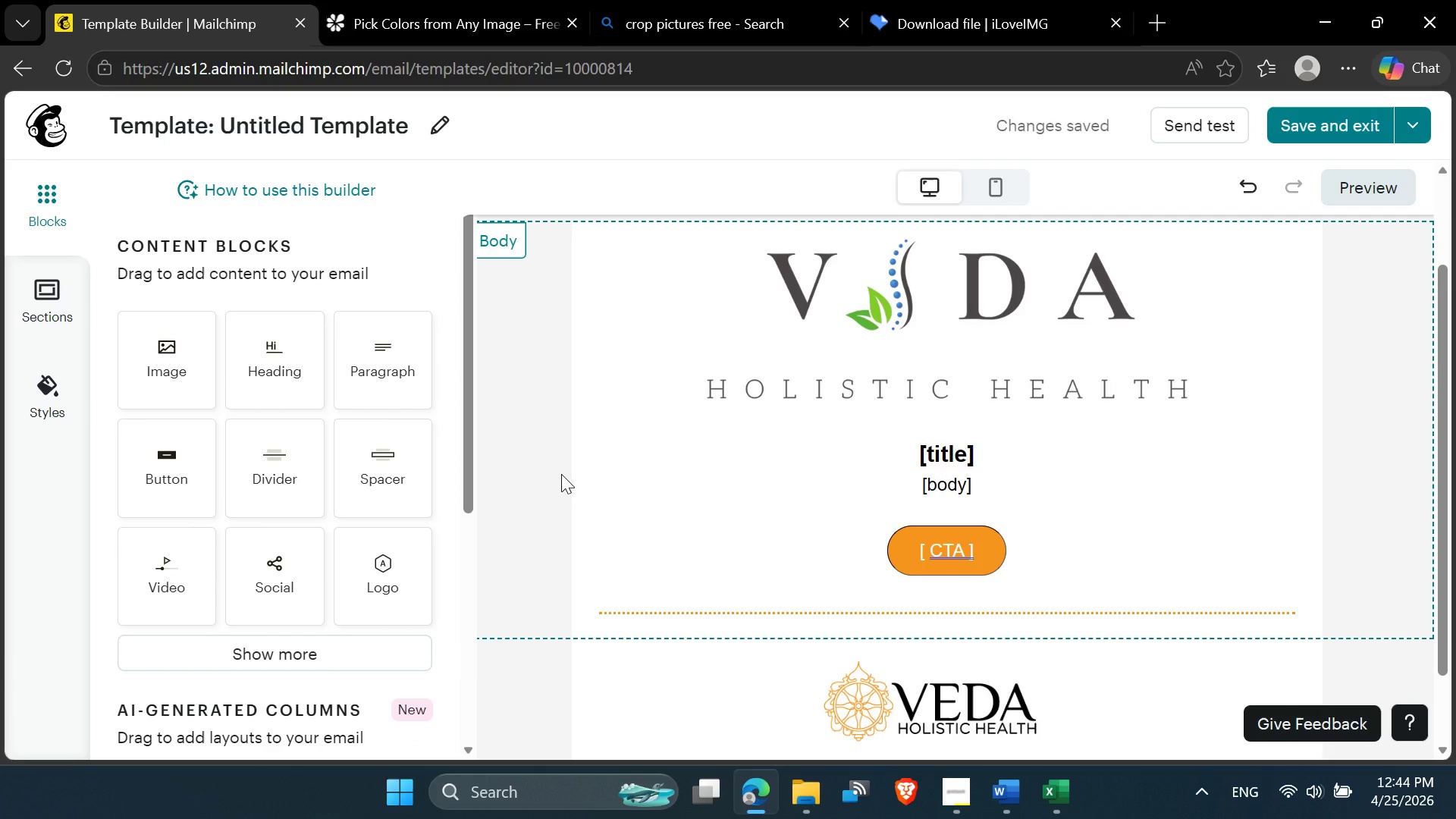 
wait(16.16)
 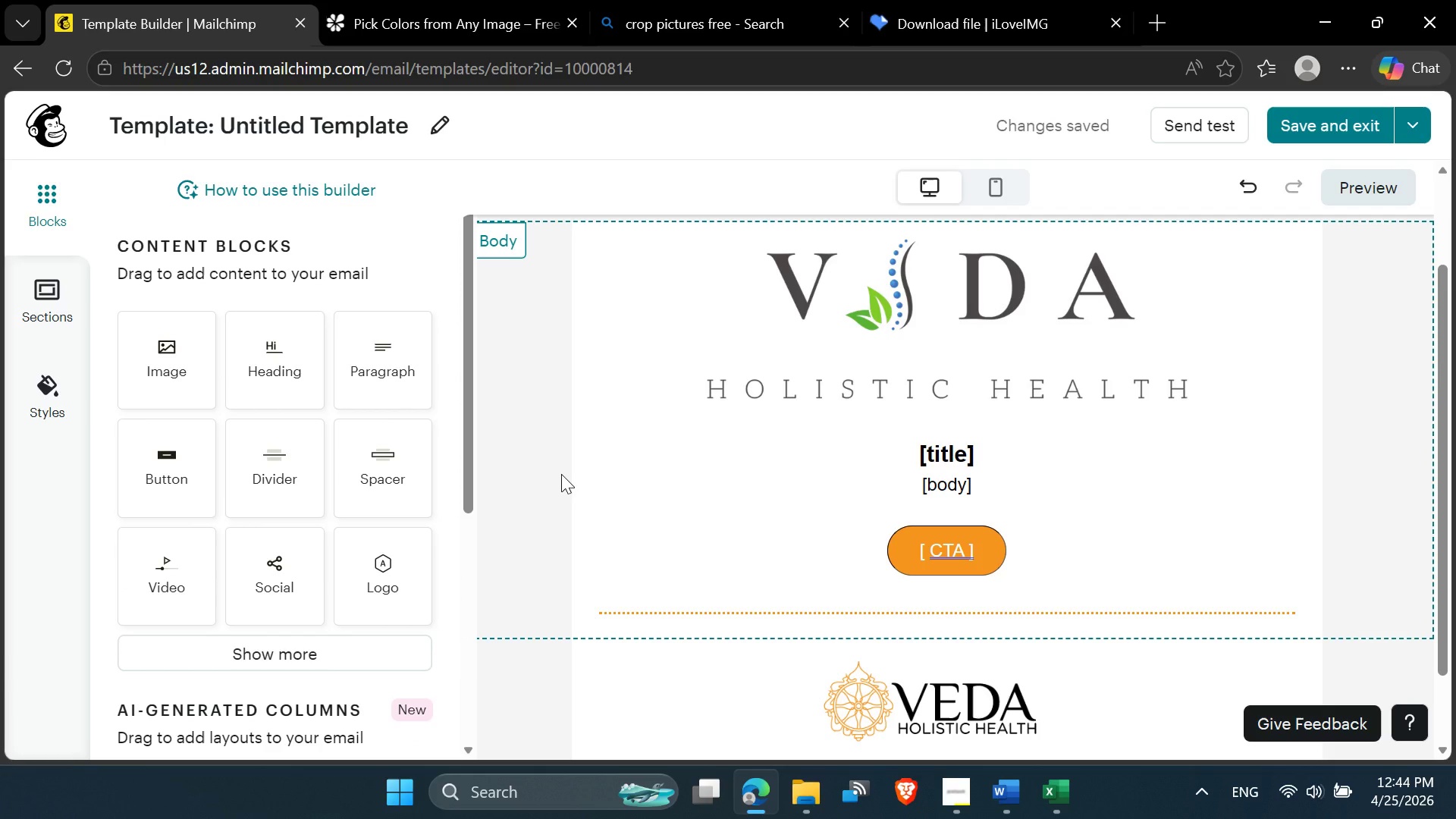 
left_click([1080, 411])
 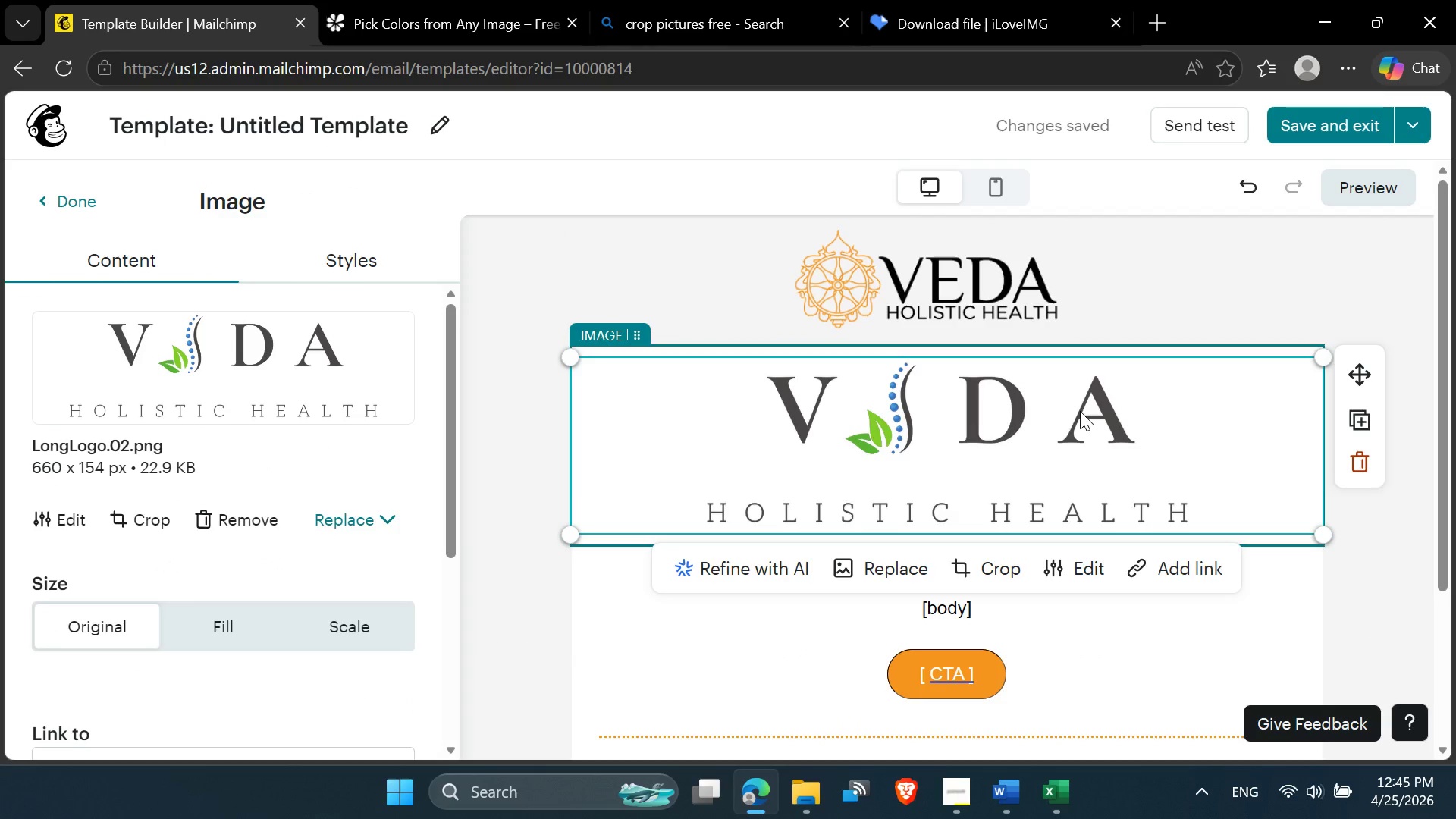 
left_click([954, 792])